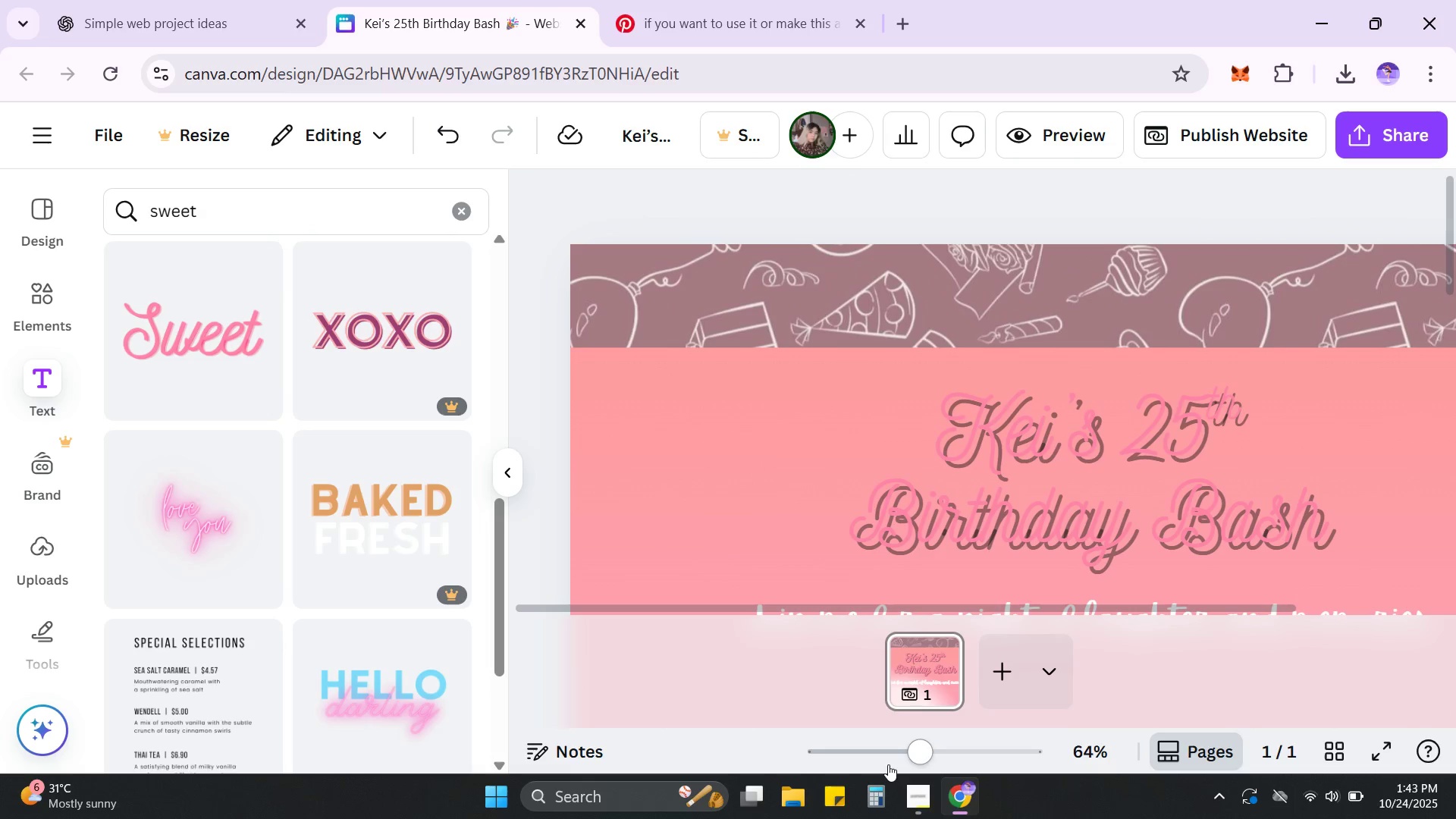 
left_click_drag(start_coordinate=[917, 753], to_coordinate=[908, 755])
 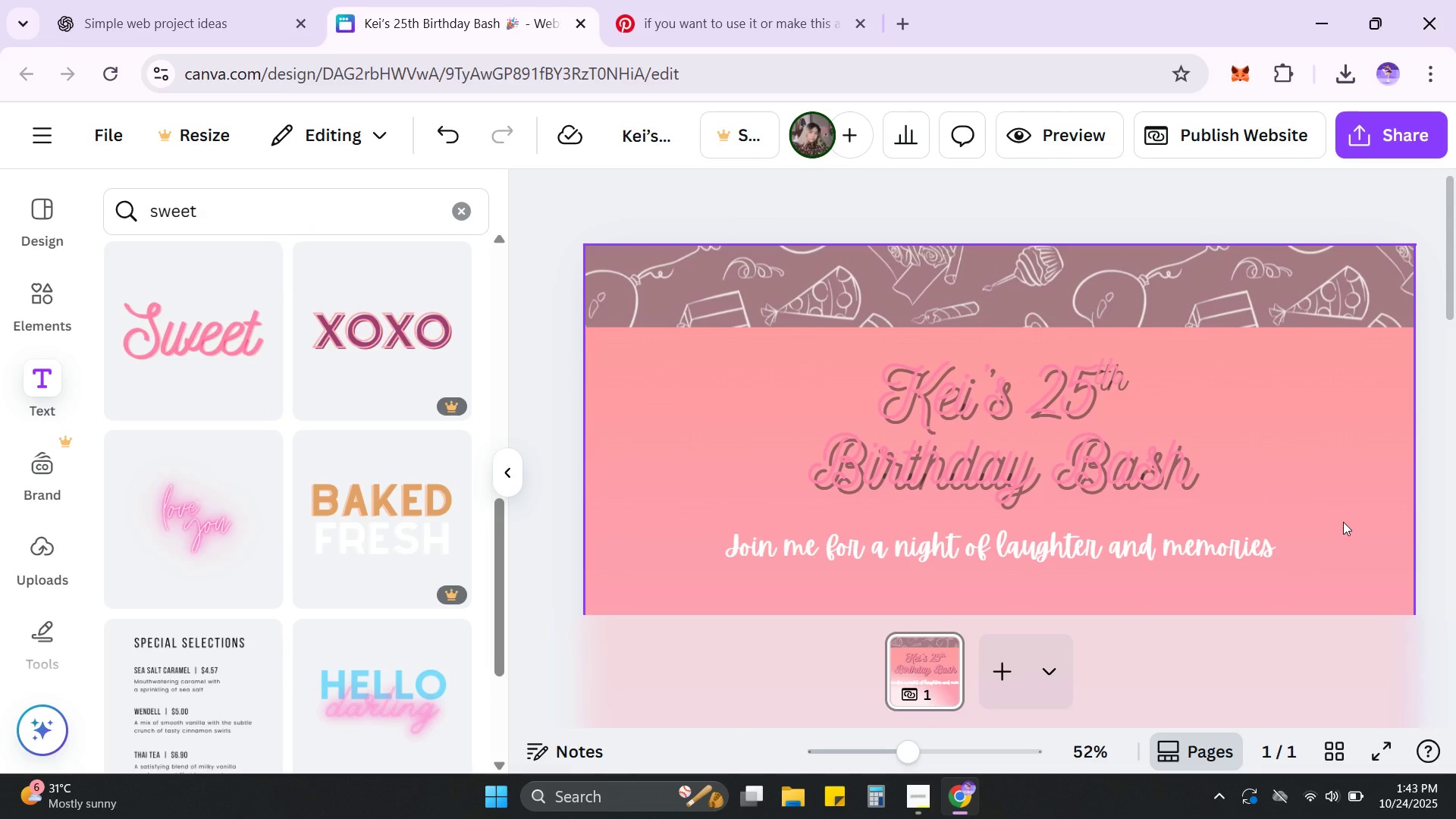 
scroll: coordinate [1340, 503], scroll_direction: down, amount: 2.0
 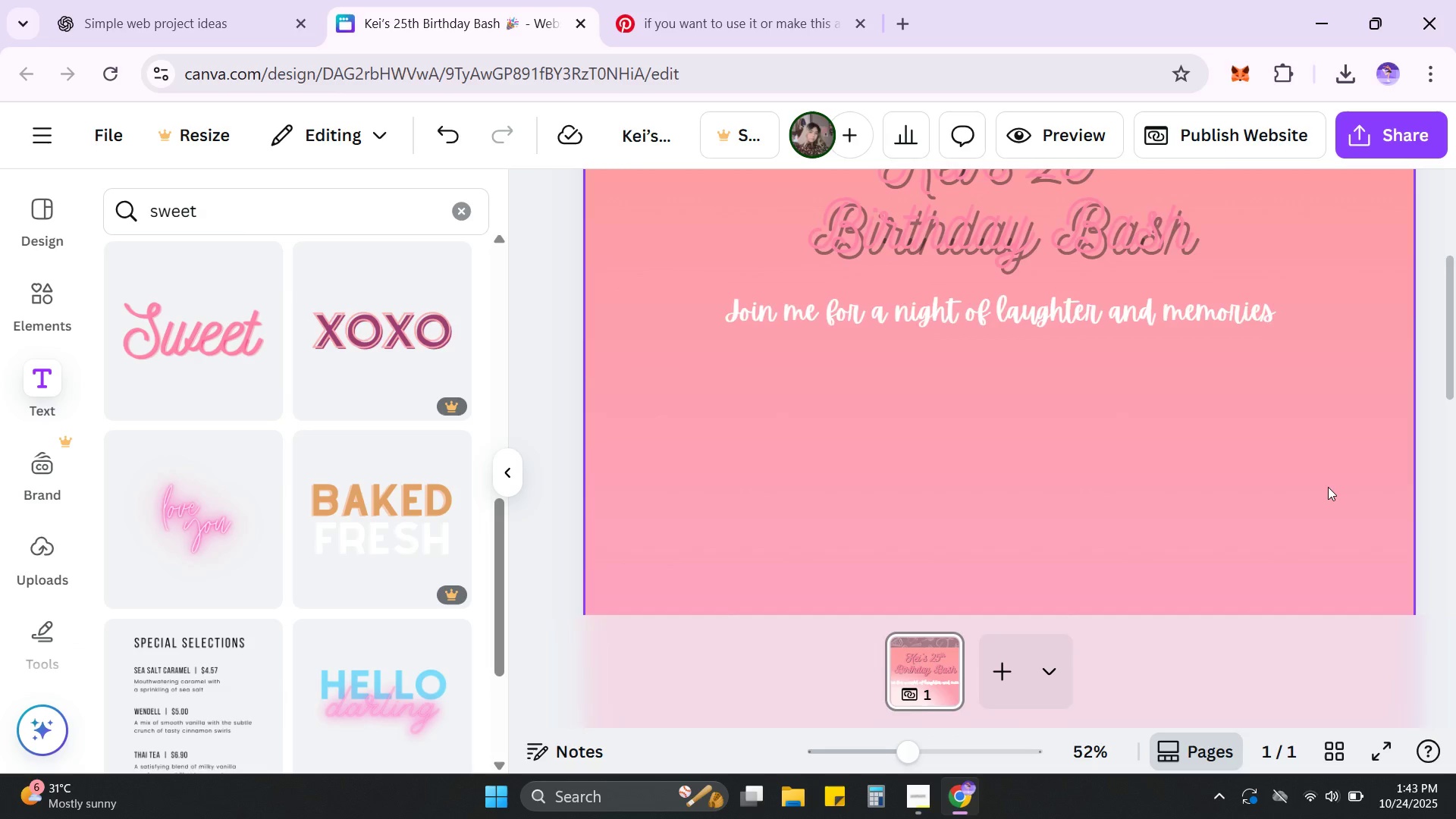 
scroll: coordinate [1312, 477], scroll_direction: up, amount: 2.0
 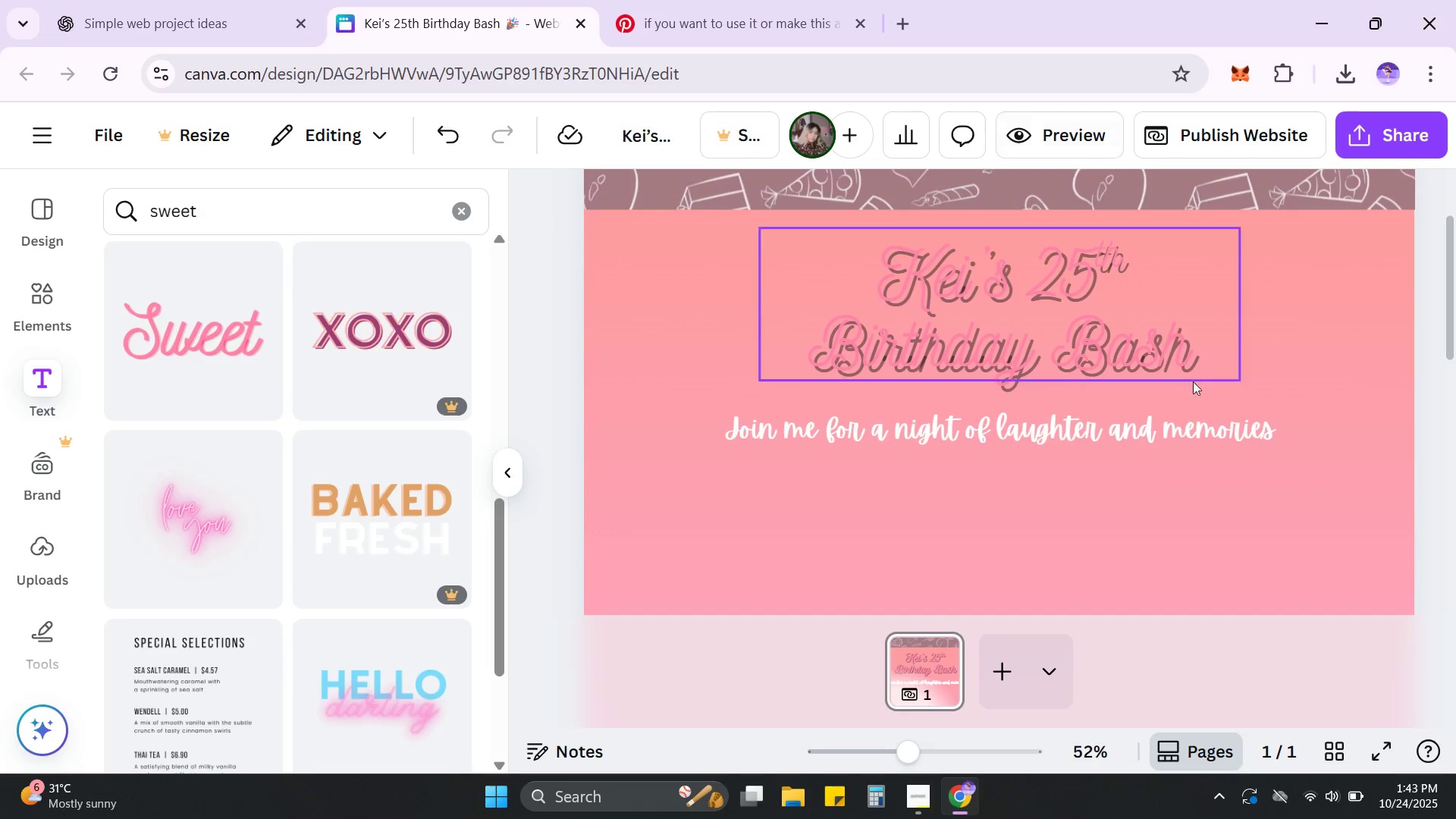 
key(Alt+Tab)